 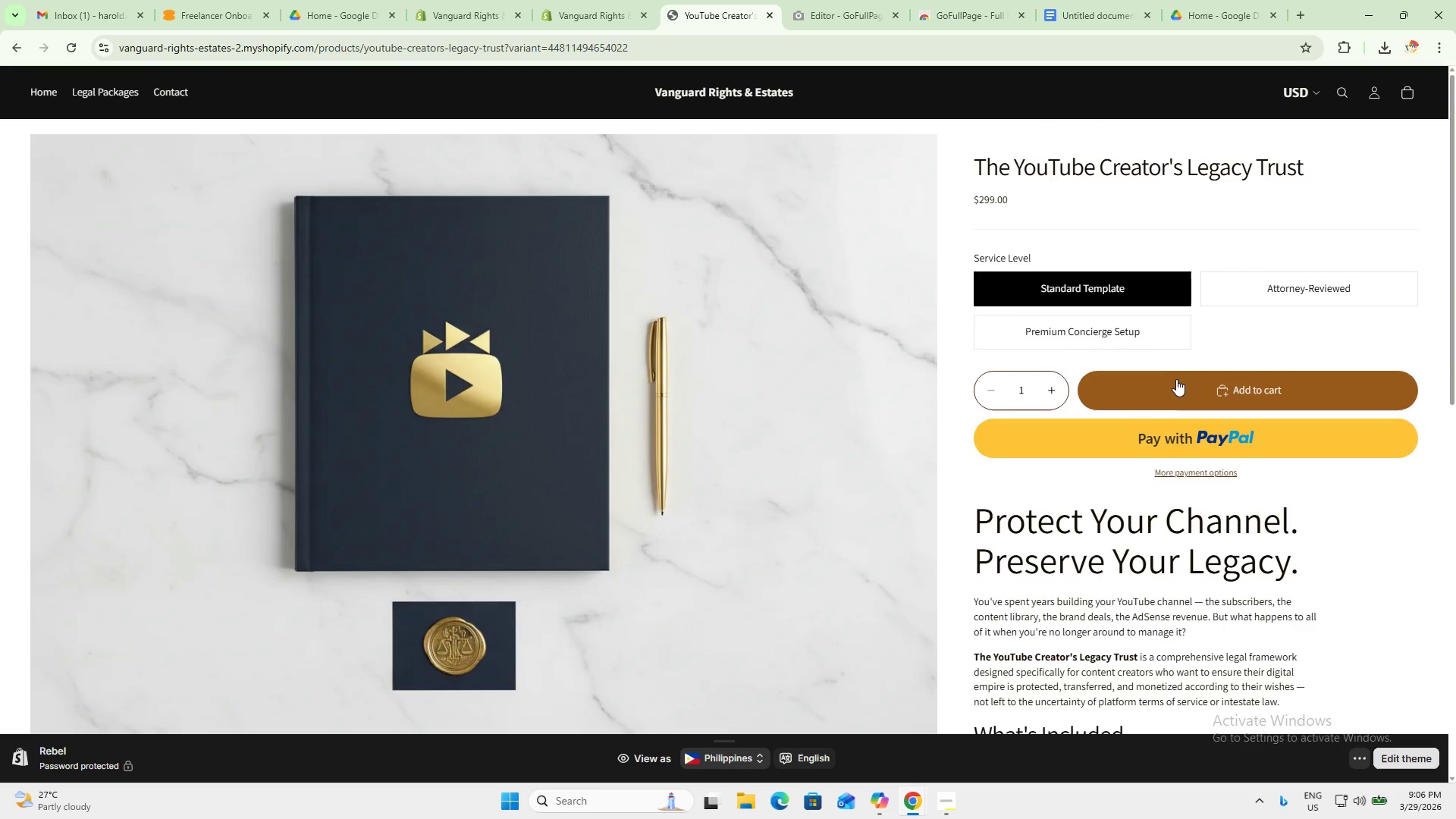 
key(F11)
 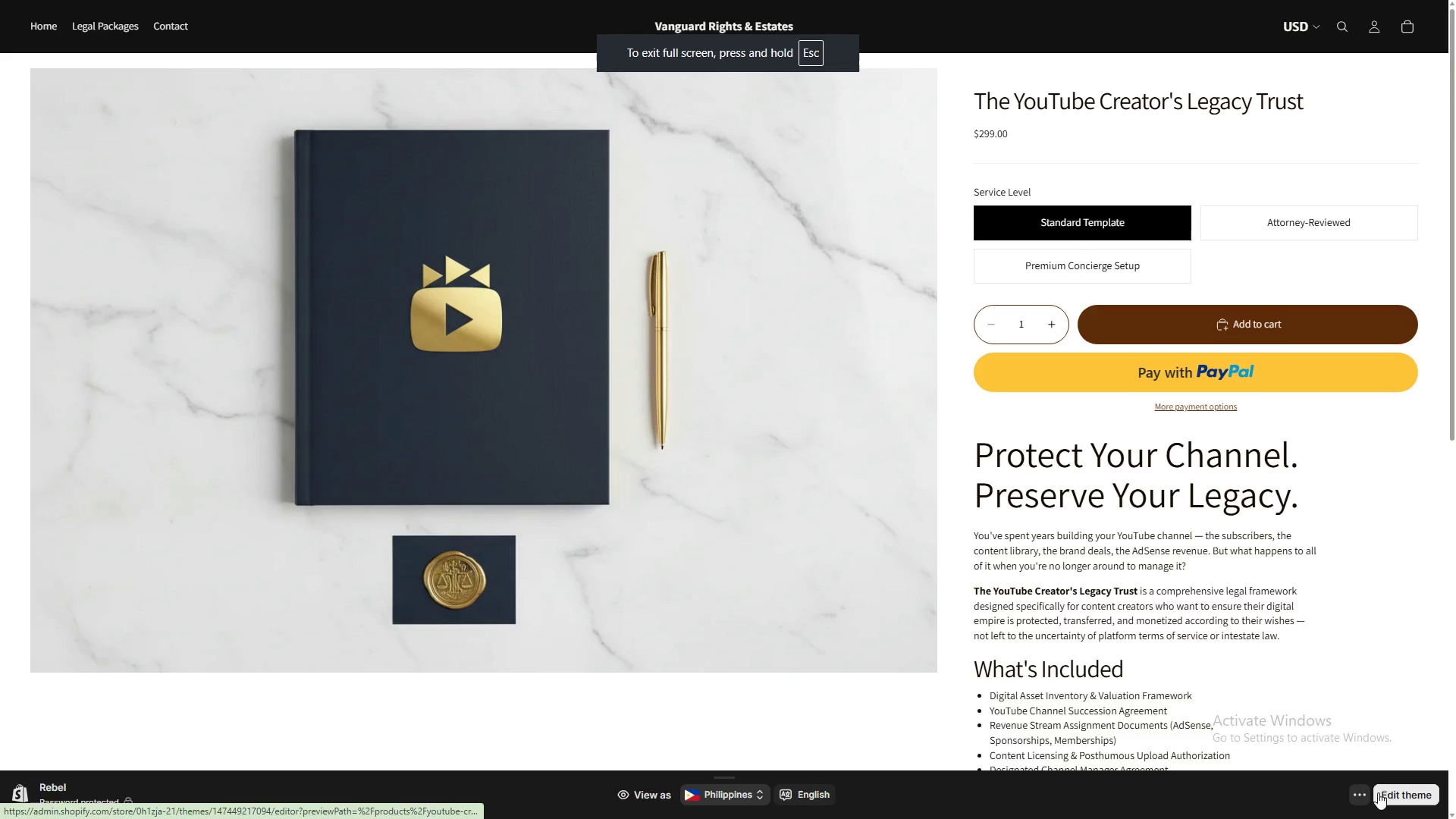 
left_click([1365, 792])
 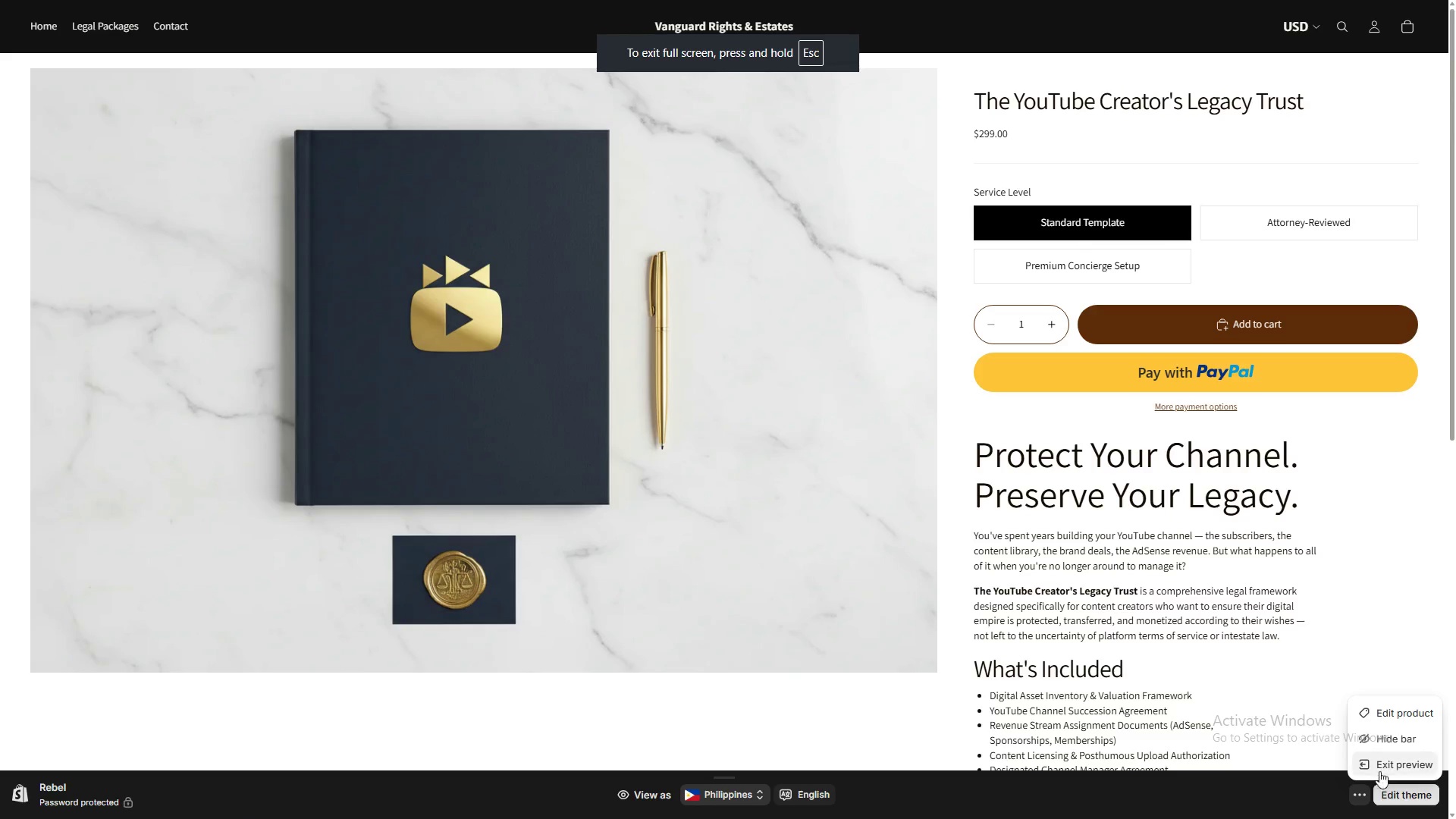 
left_click([1379, 765])
 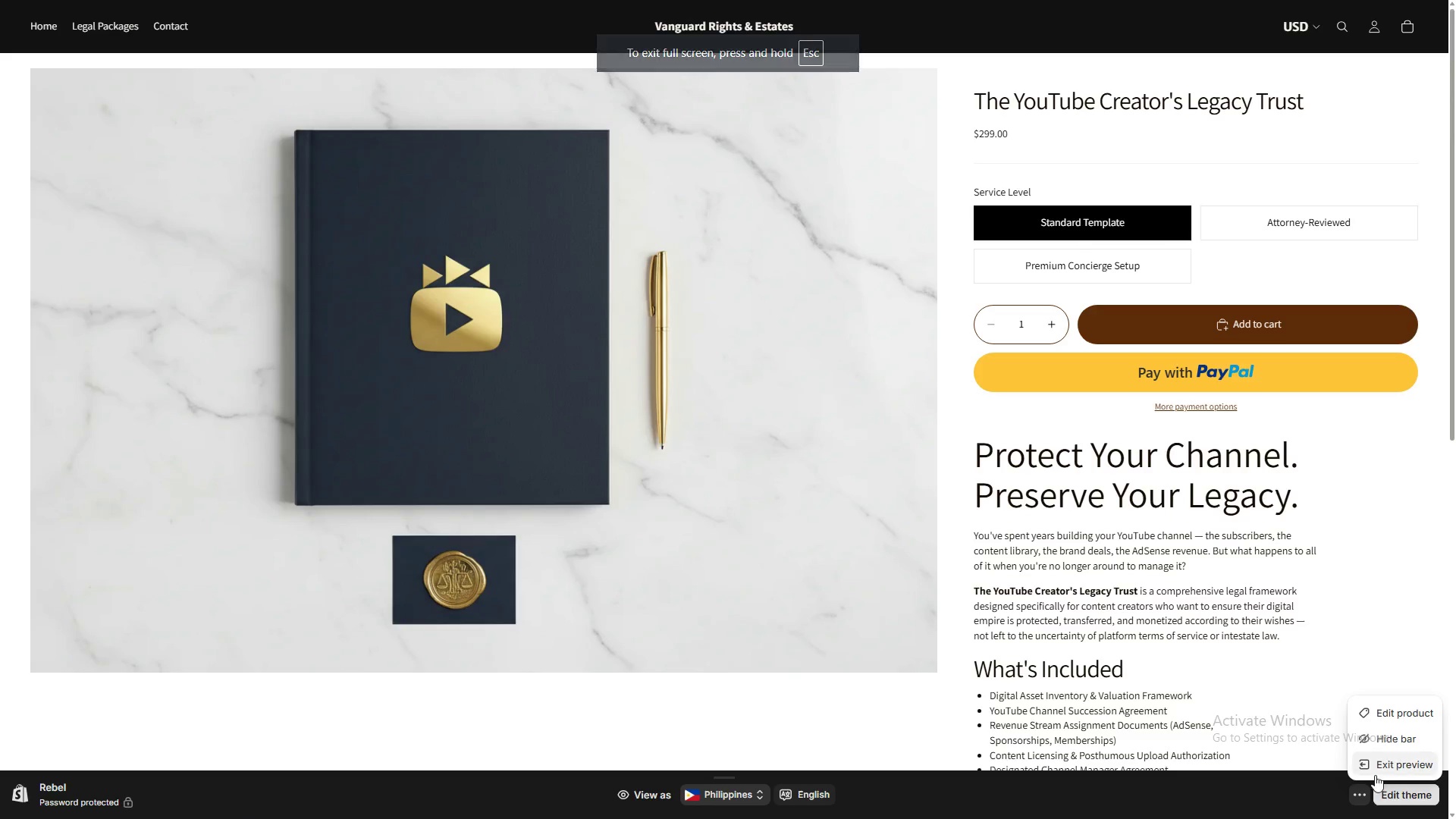 
left_click([1364, 768])
 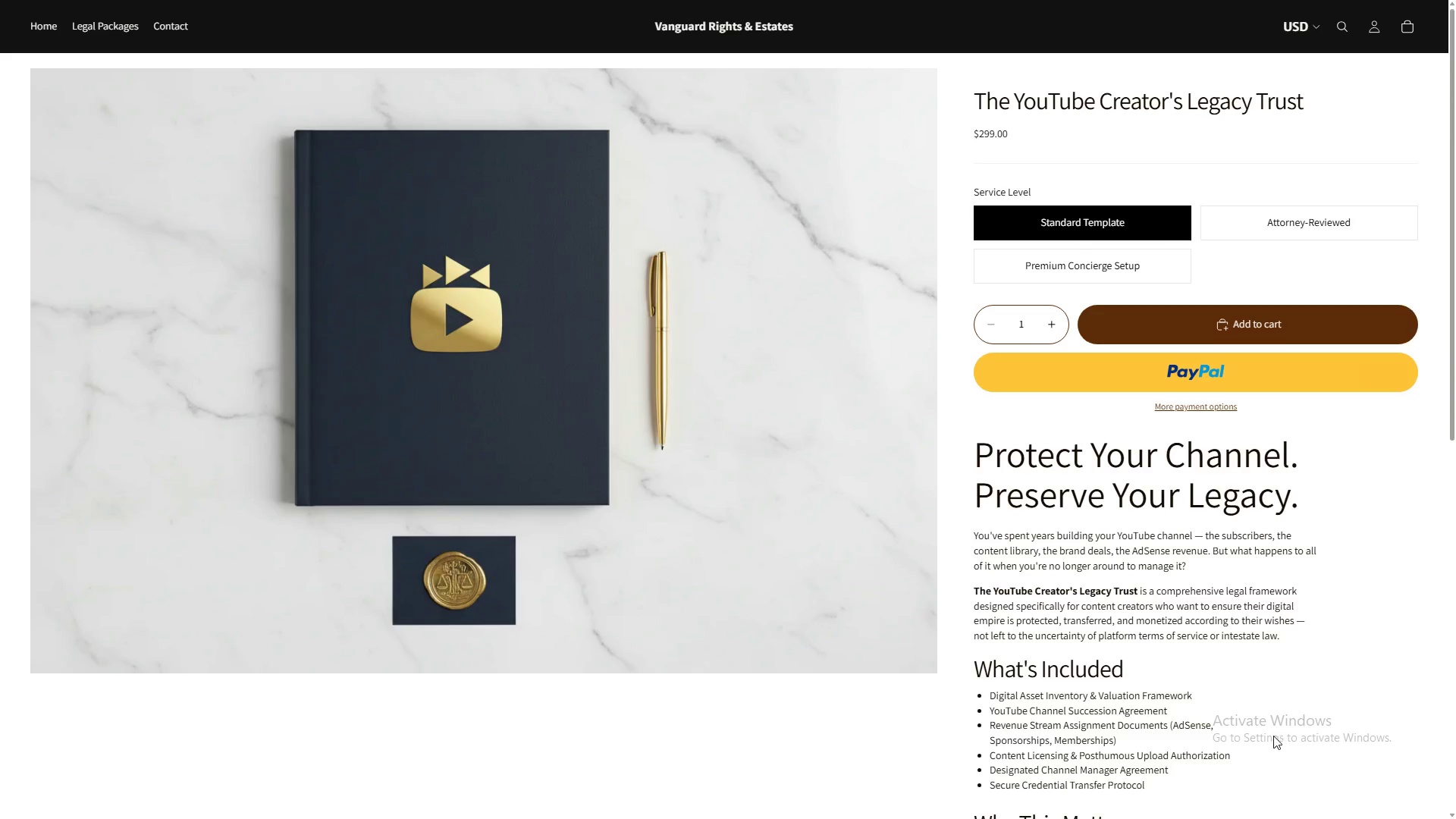 
left_click([1266, 730])
 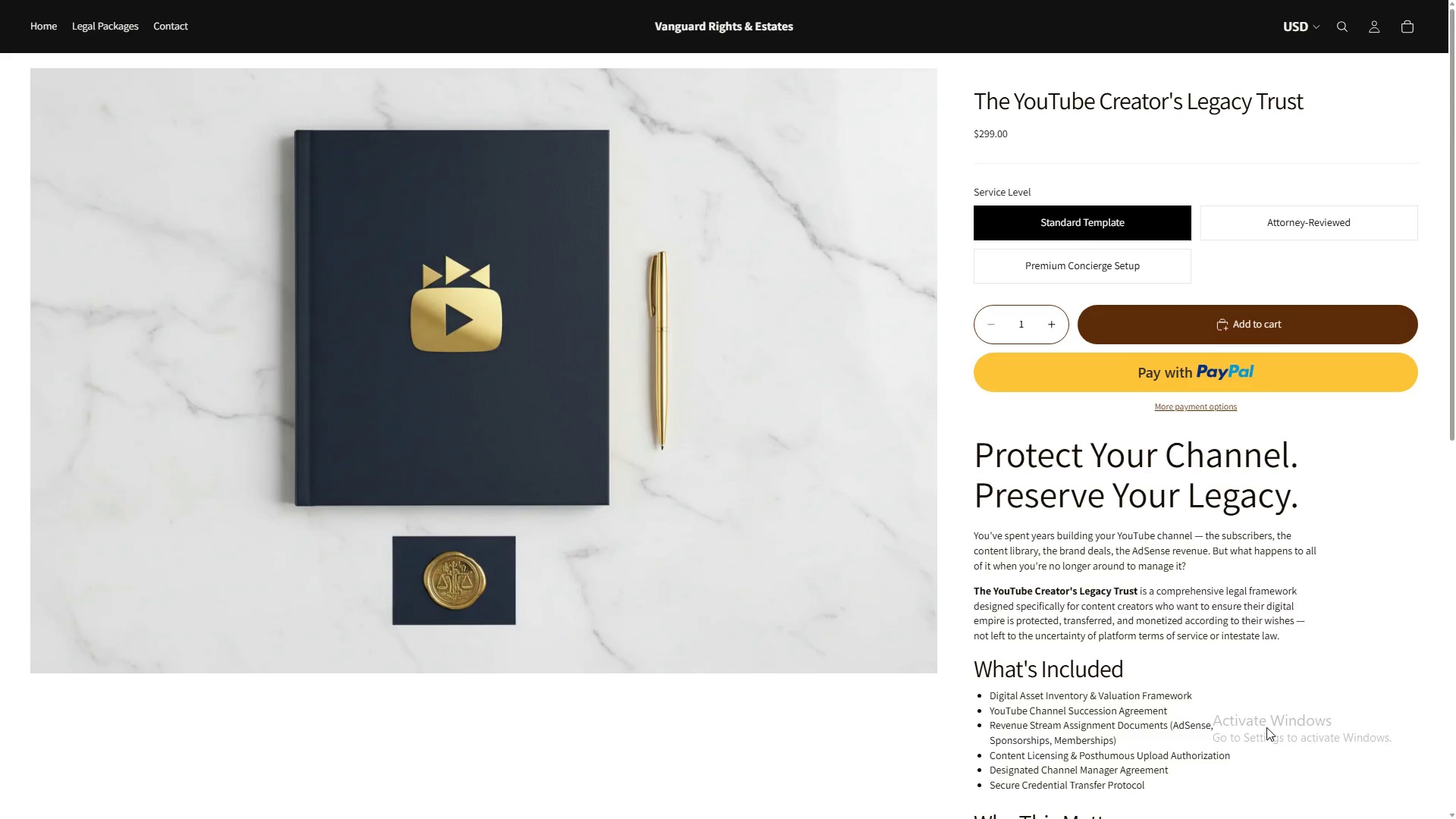 
wait(6.09)
 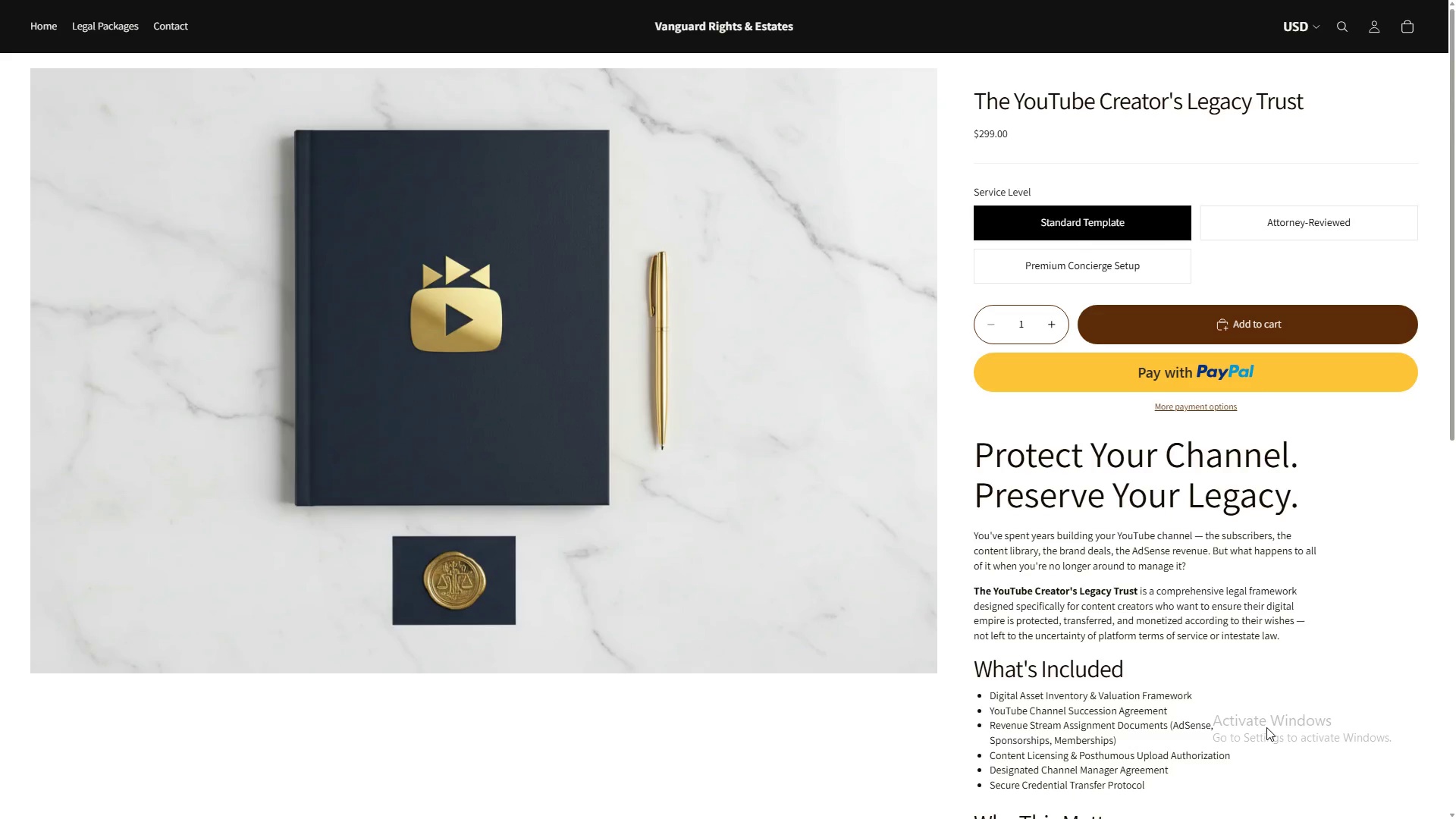 
key(Meta+PrintScreen)
 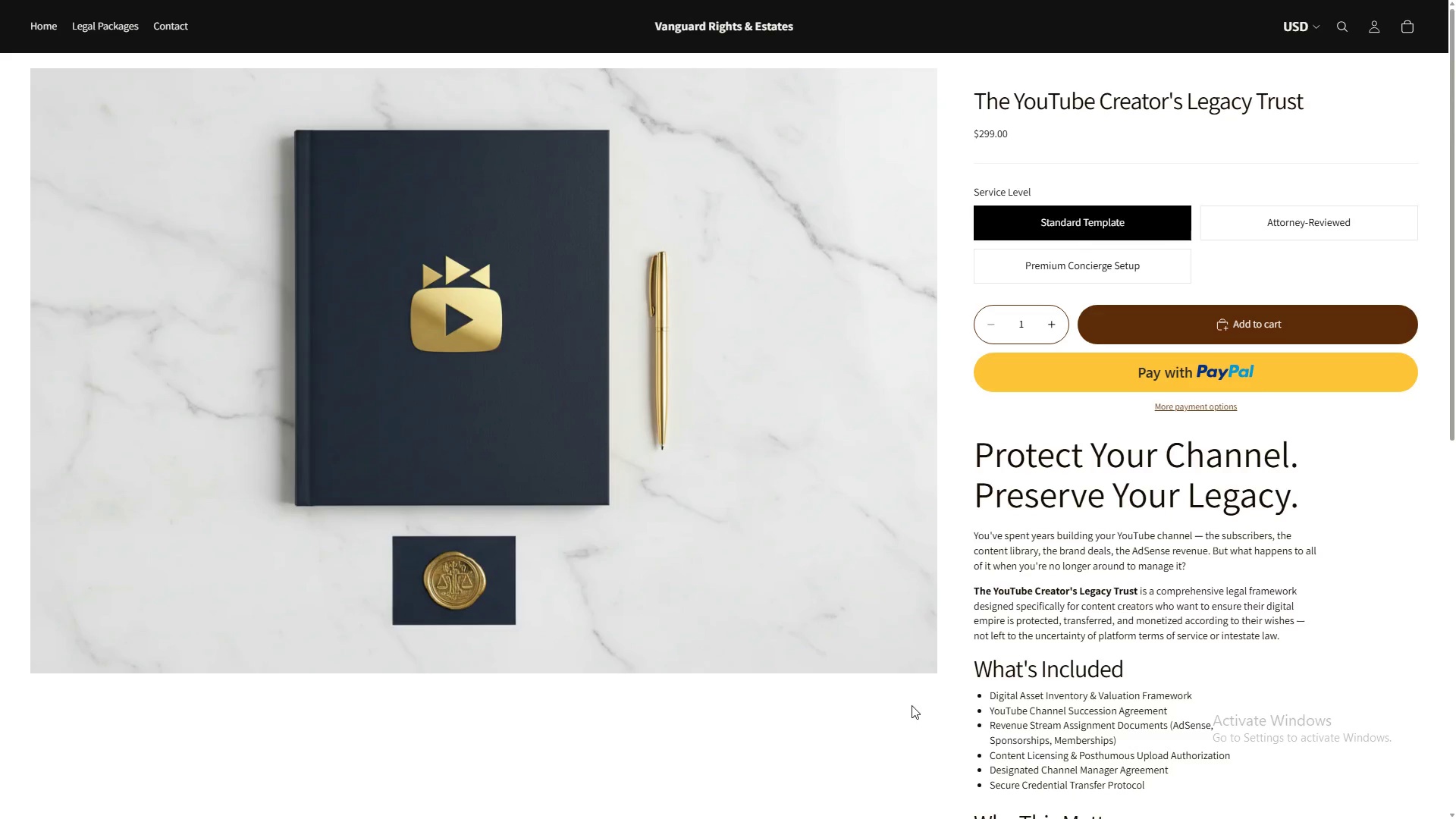 
key(Control+Meta+Unknown)
 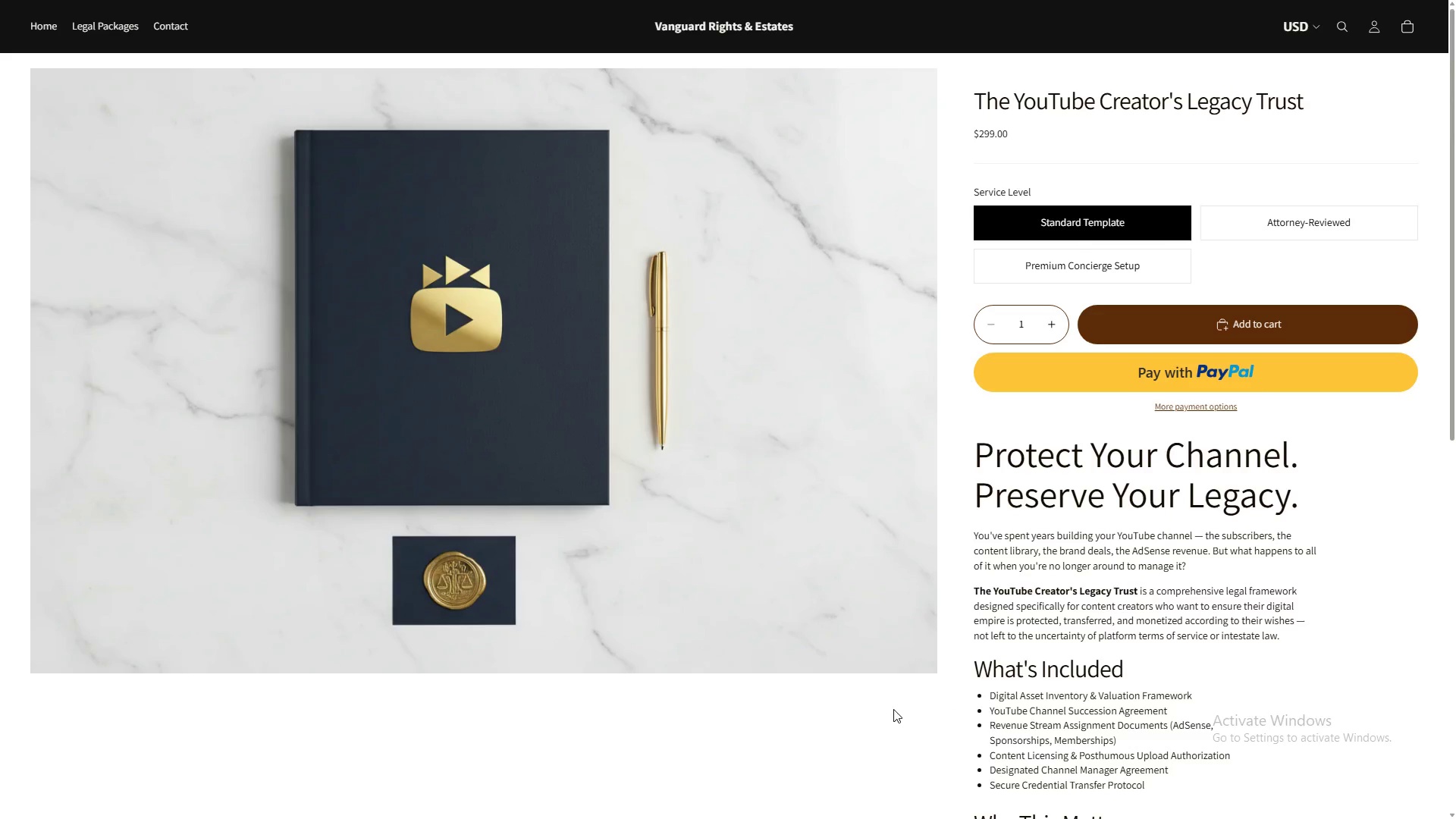 
key(Control+Meta+PrintScreen)
 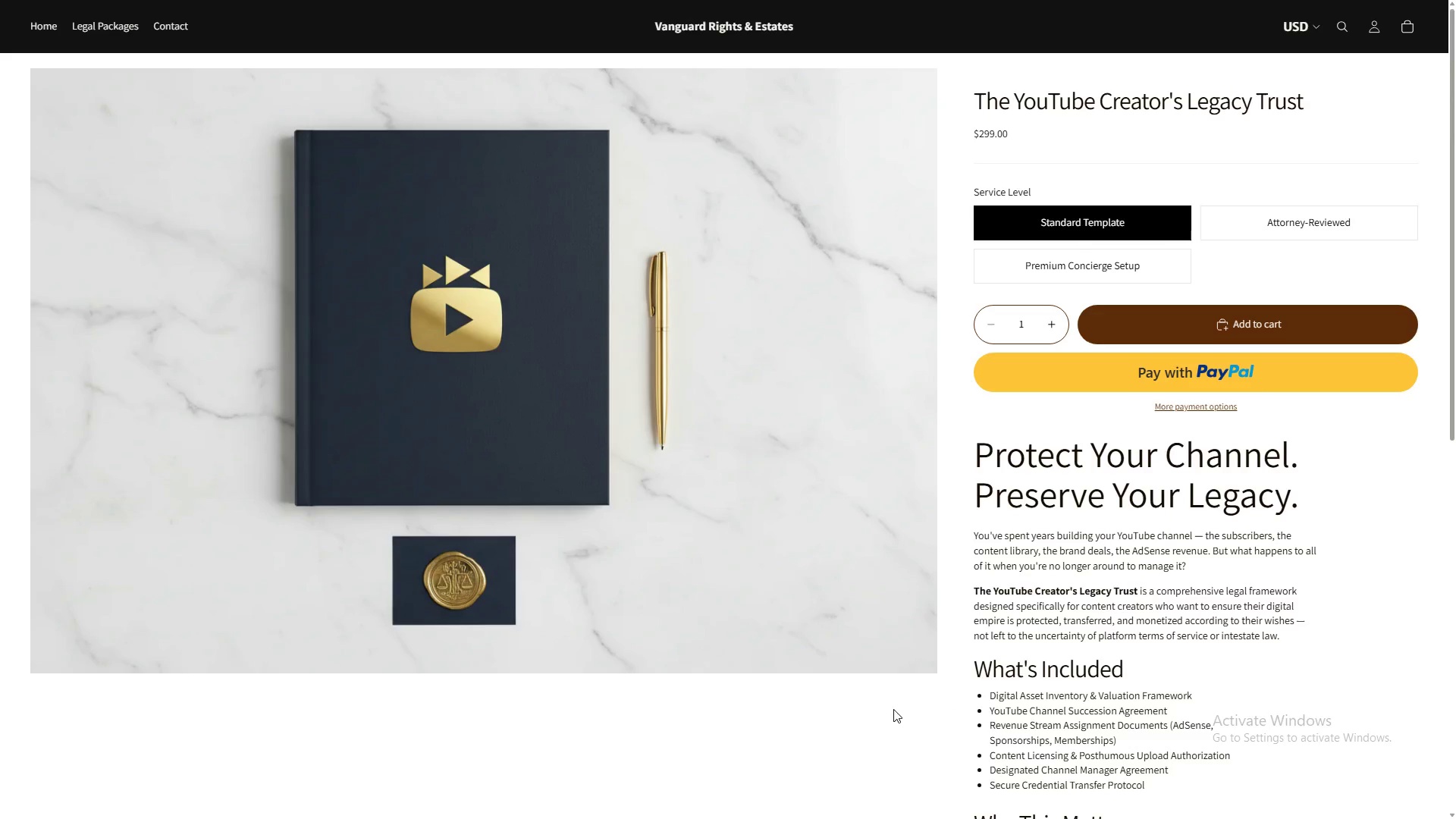 
key(Alt+Meta+PrintScreen)
 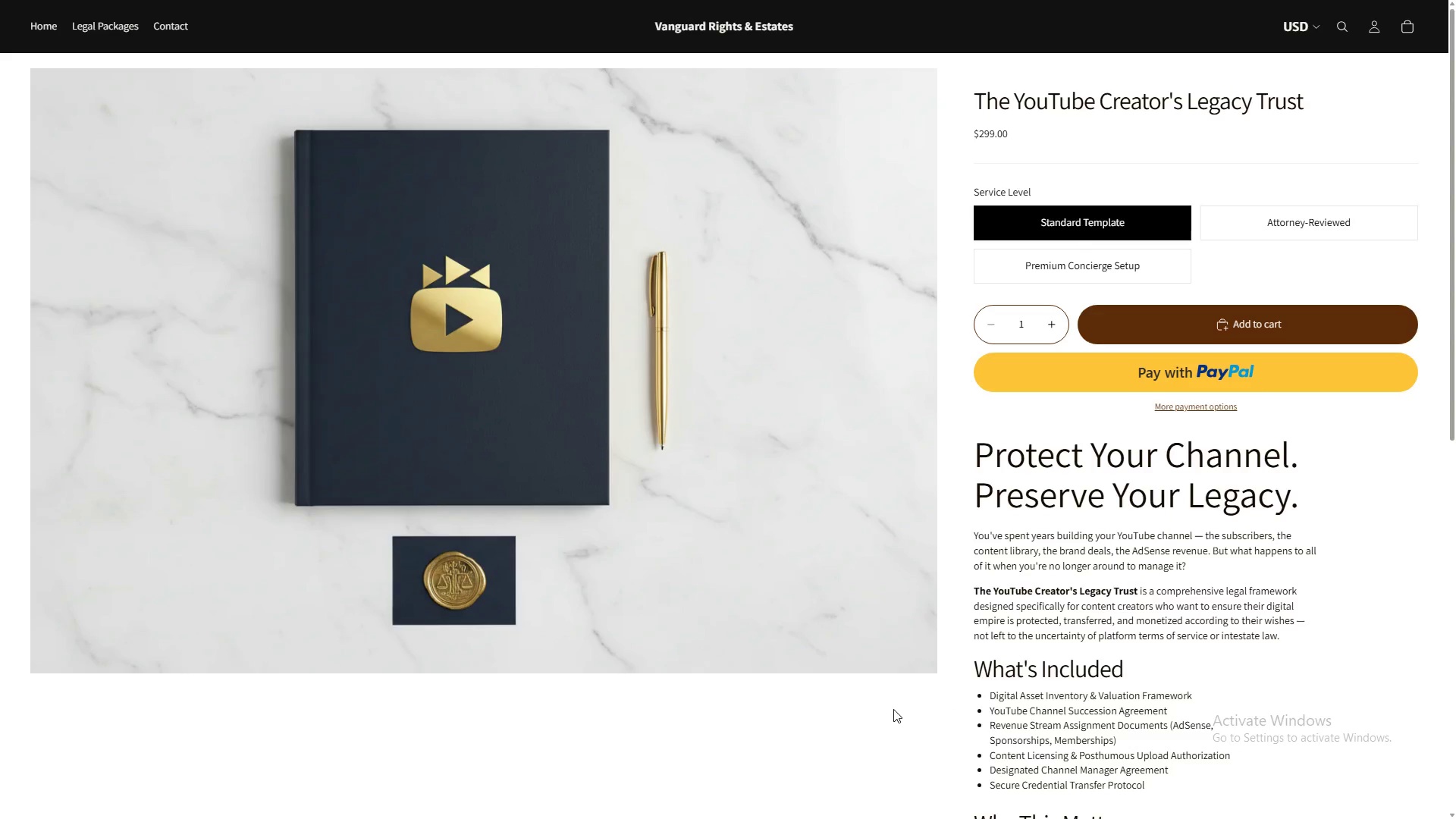 
key(Alt+Meta+ScrollLock)
 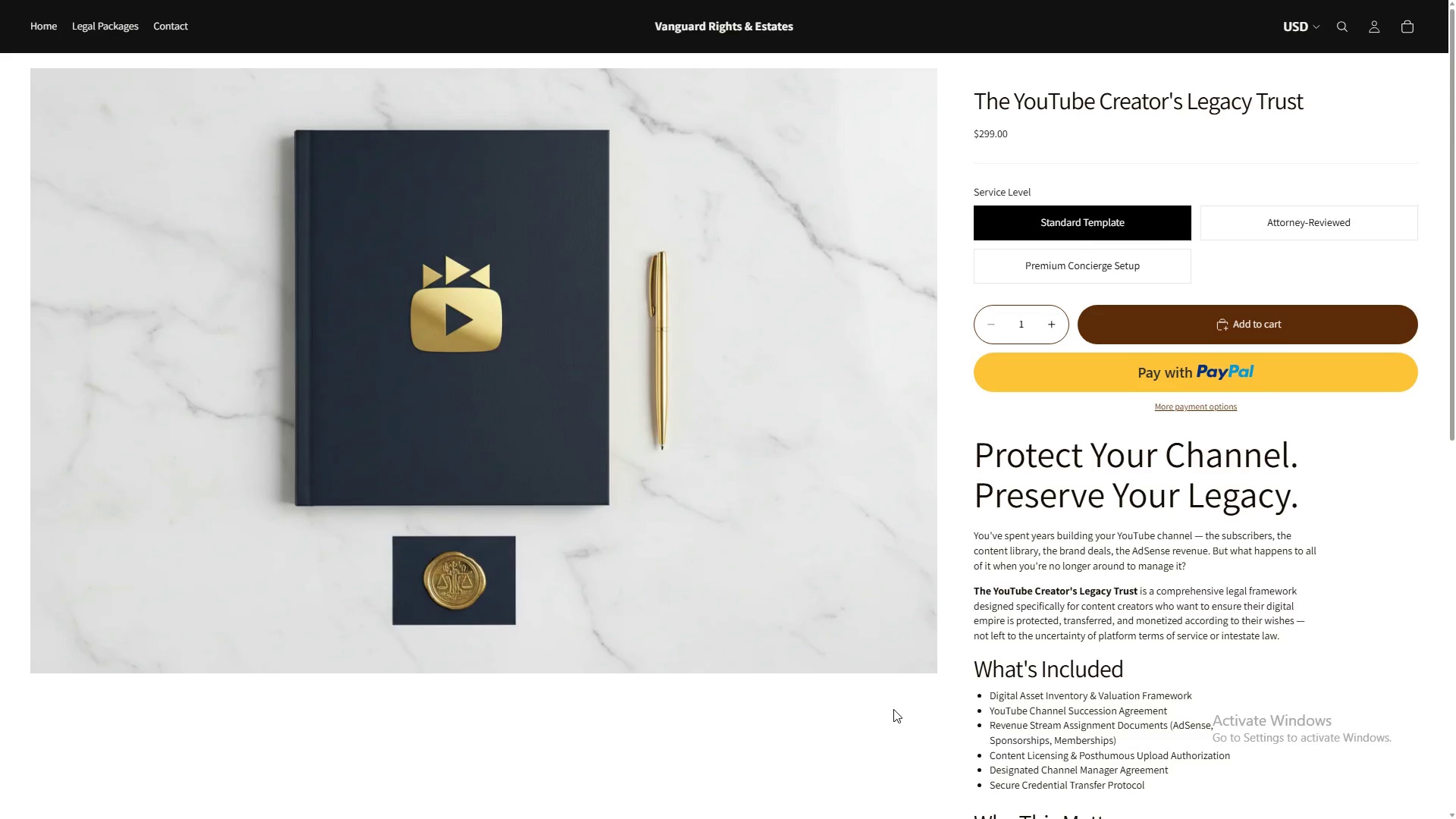 
key(Alt+Meta+PrintScreen)
 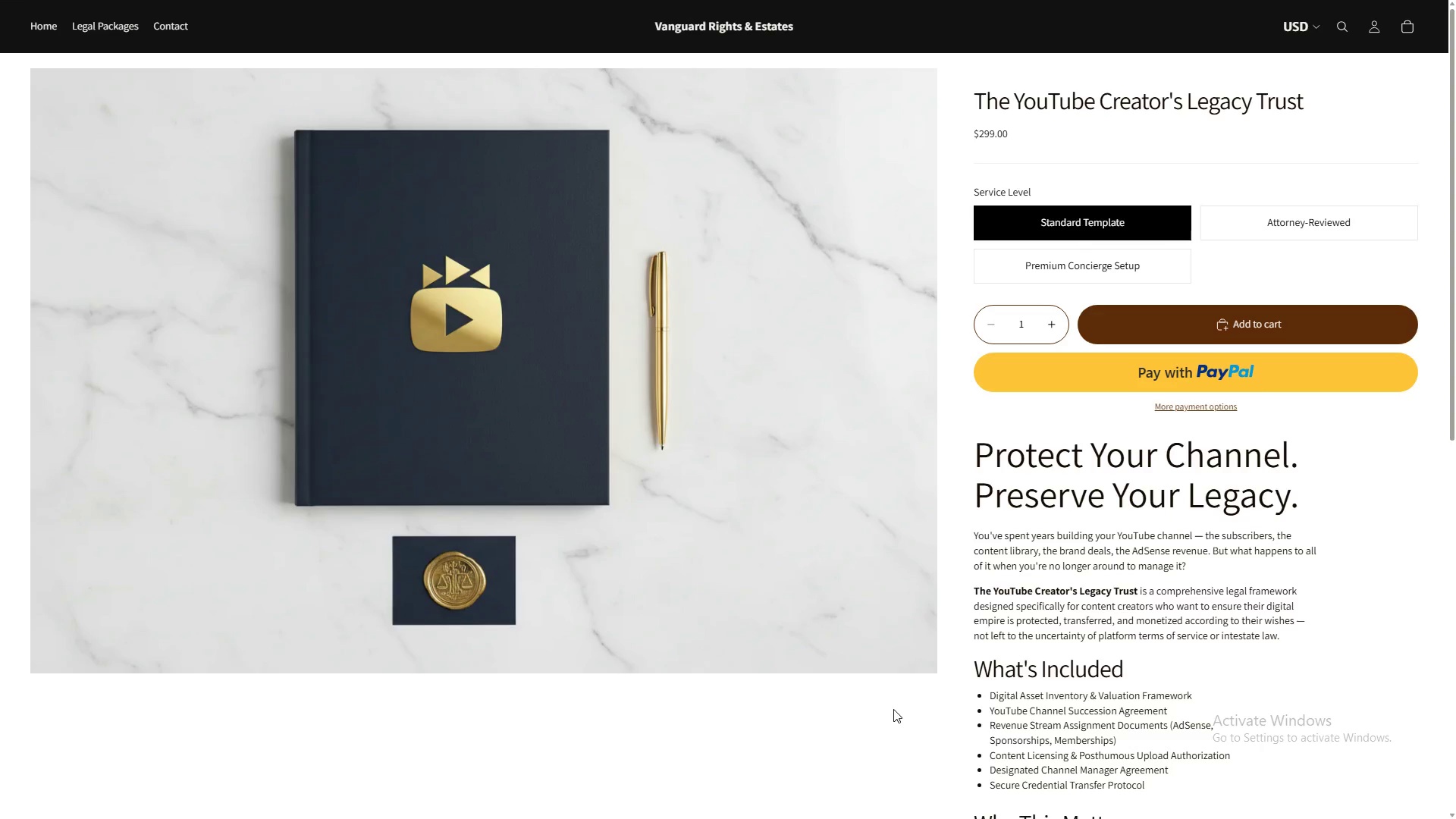 
key(Alt+Meta+PrintScreen)
 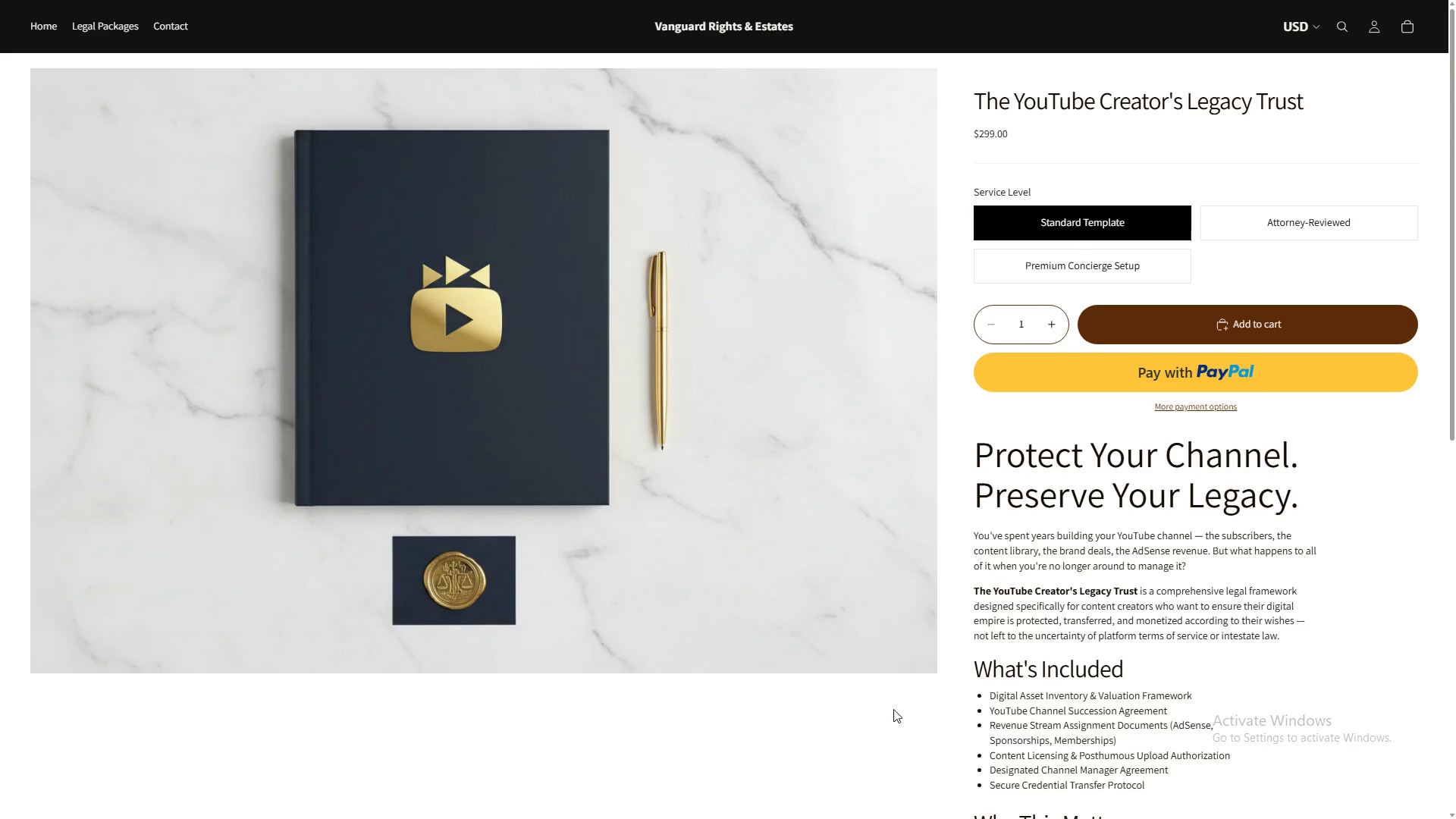 
key(Escape)
 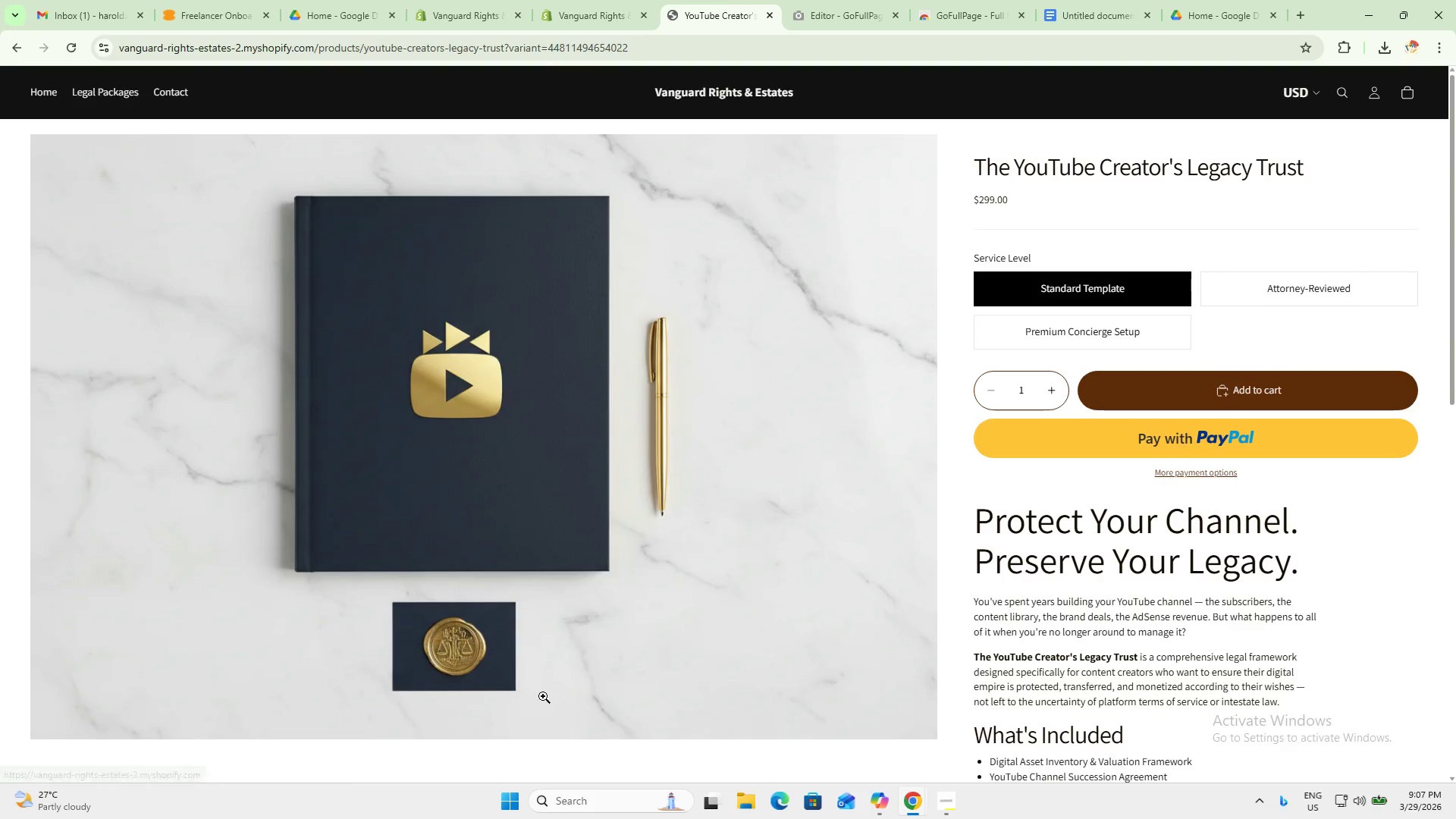 
left_click([748, 802])
 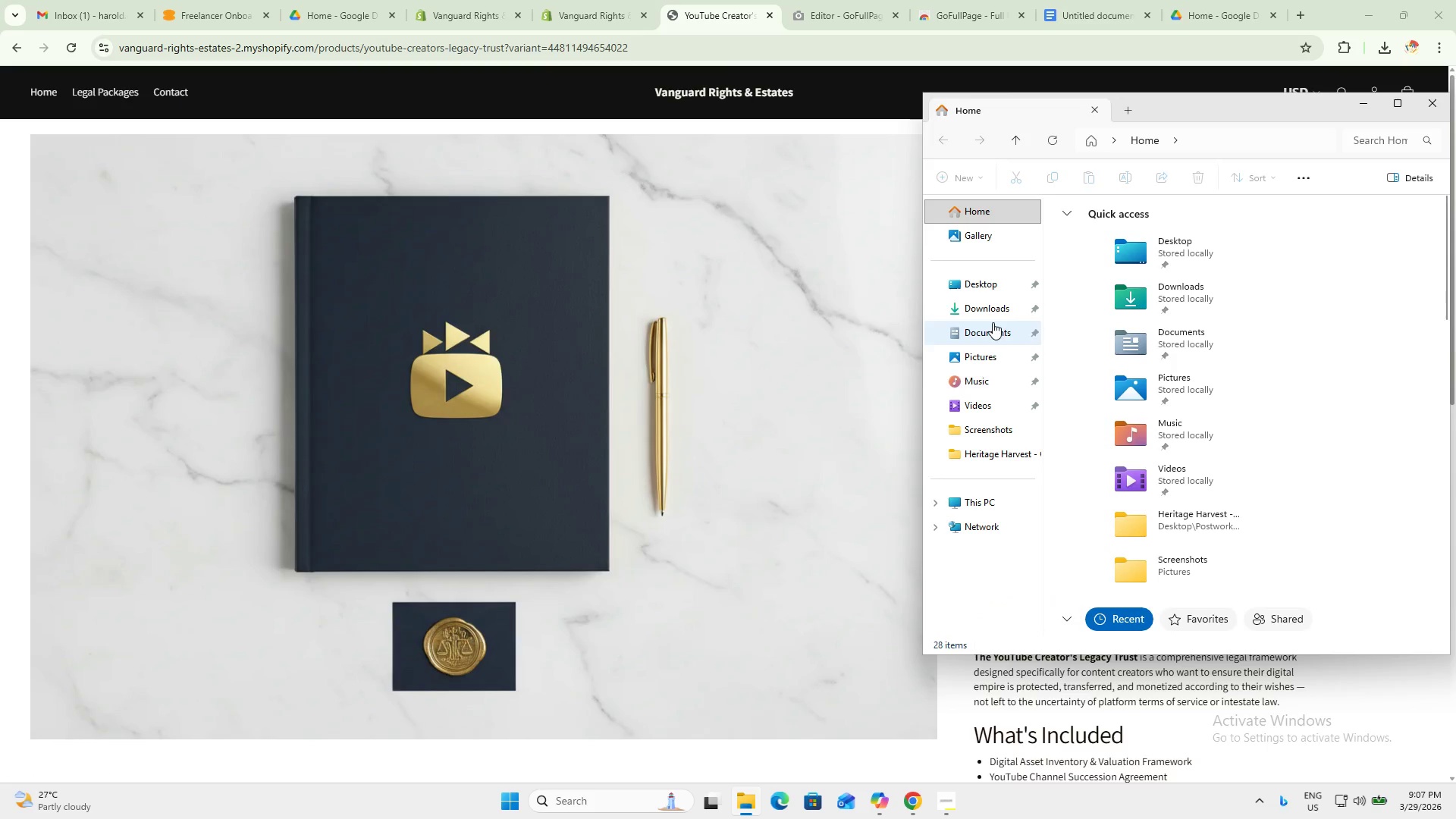 
left_click([1000, 431])
 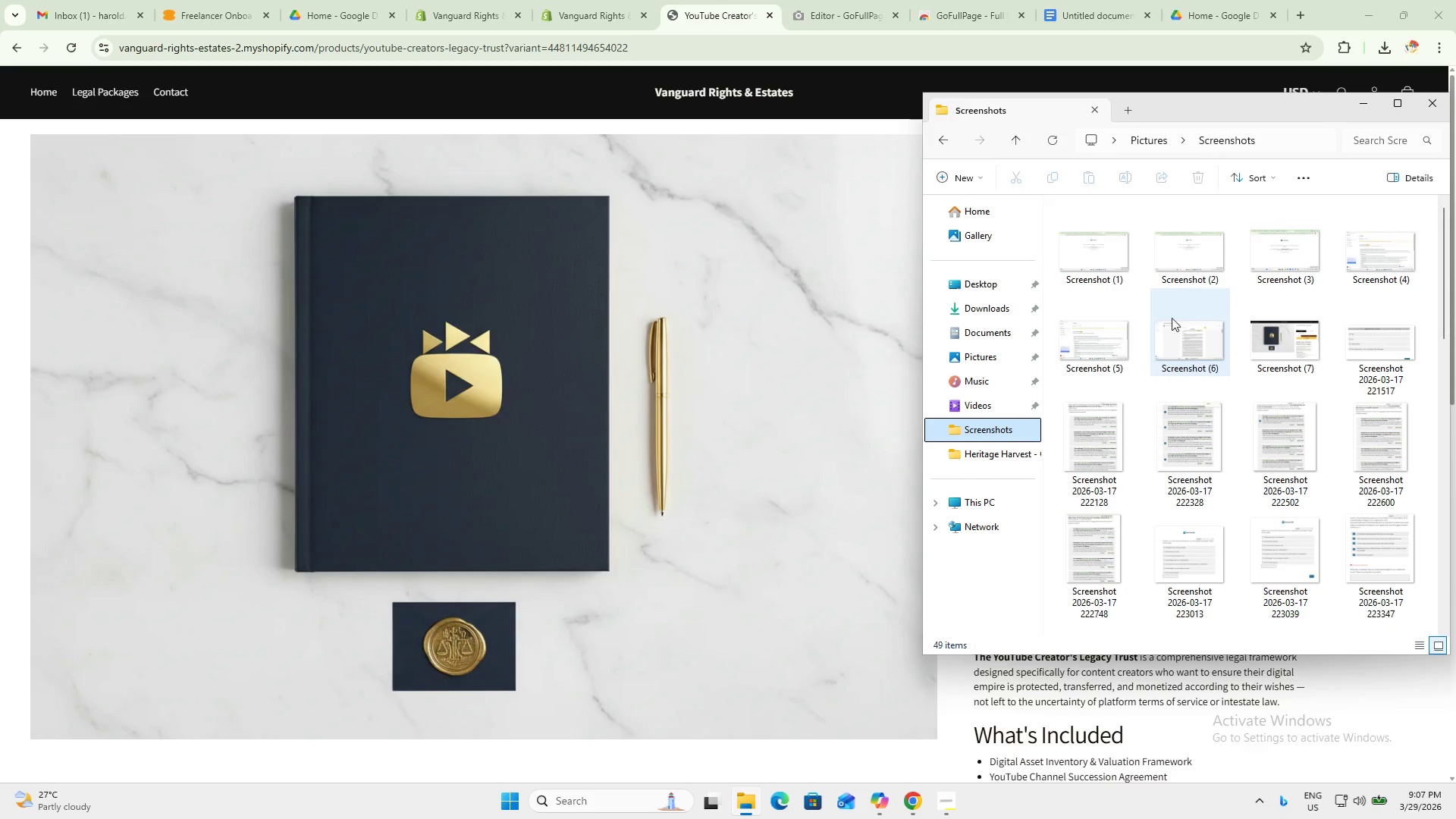 
left_click([1090, 253])
 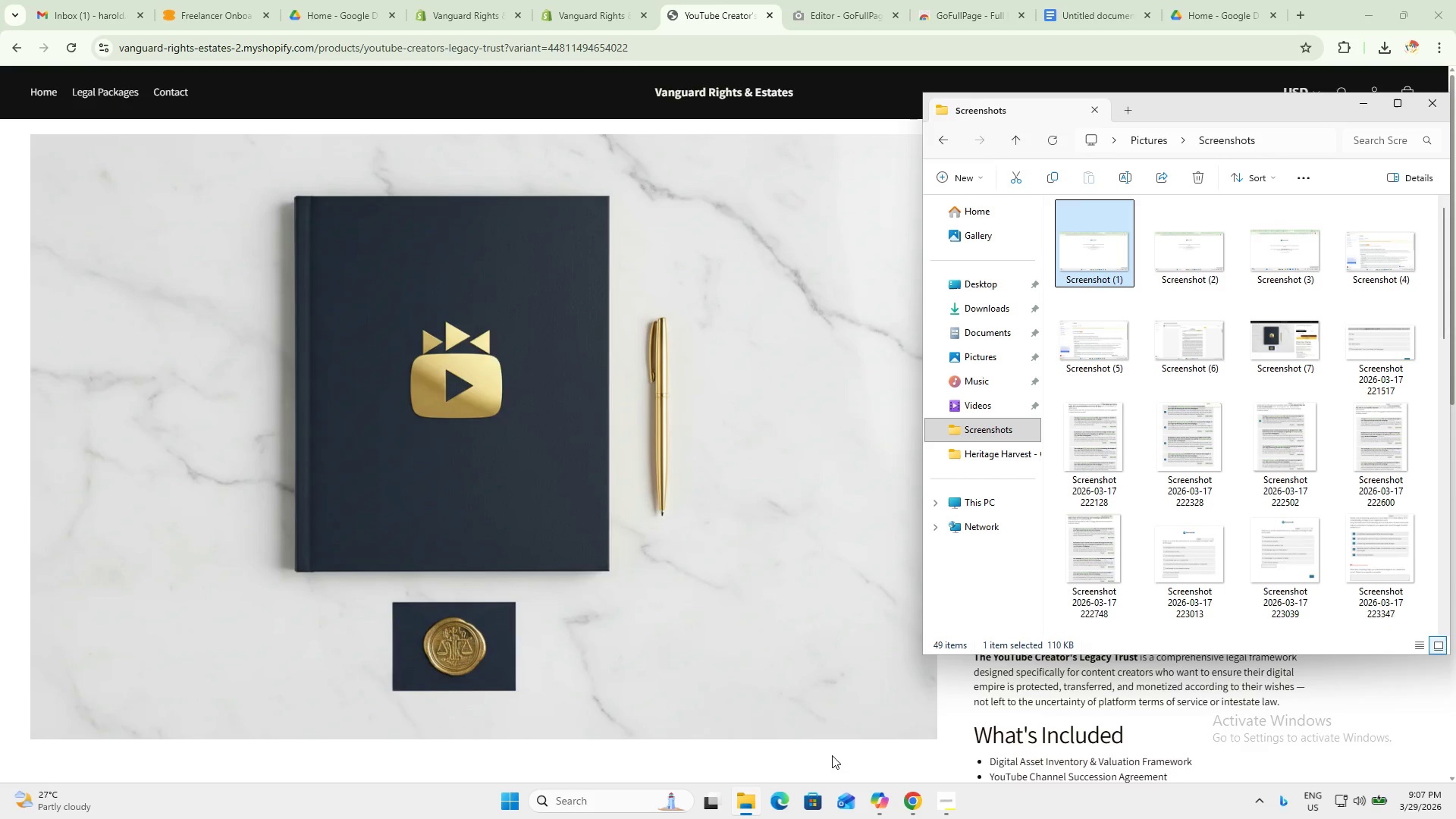 
left_click([829, 762])
 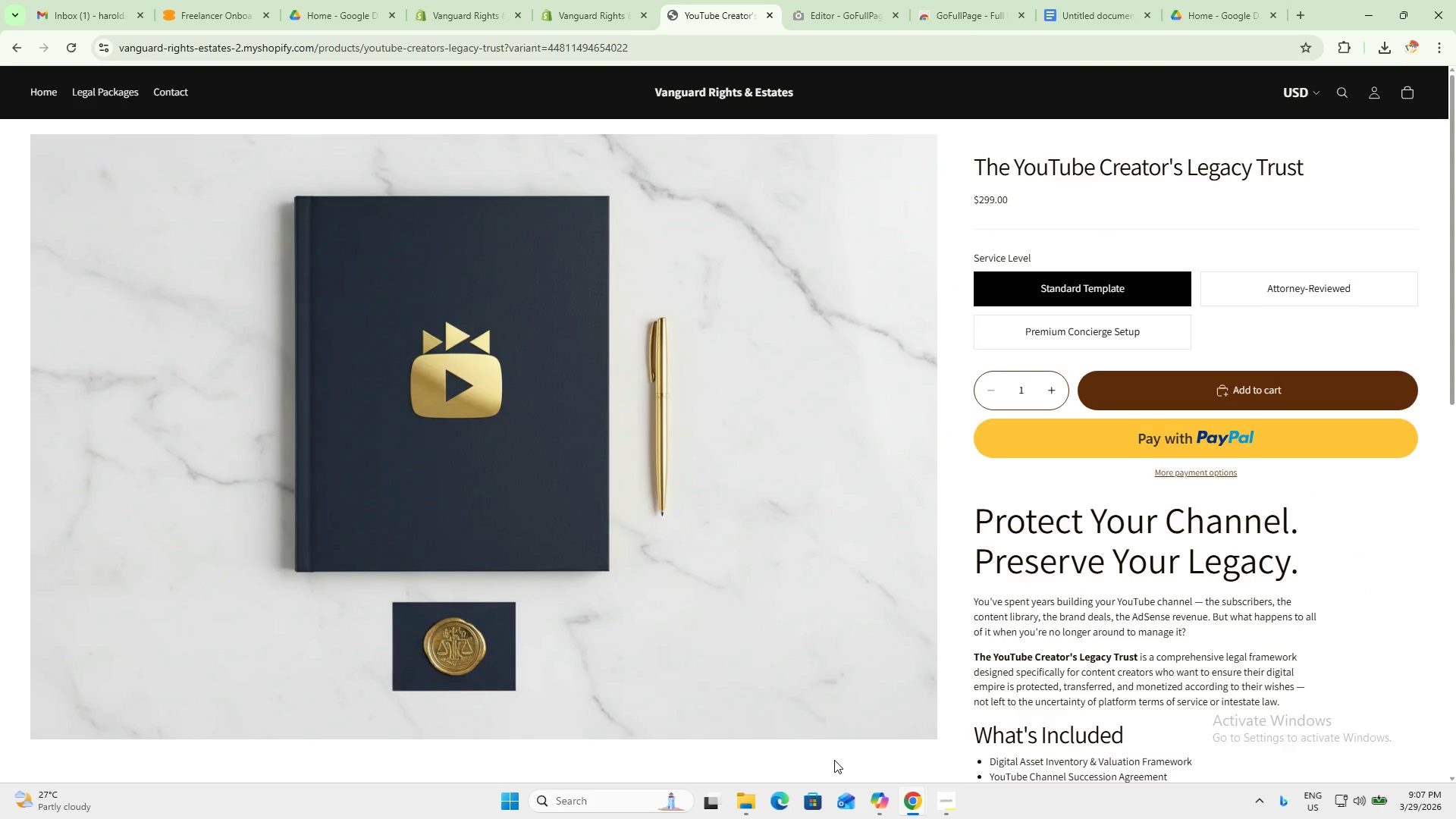 
key(Meta+PrintScreen)
 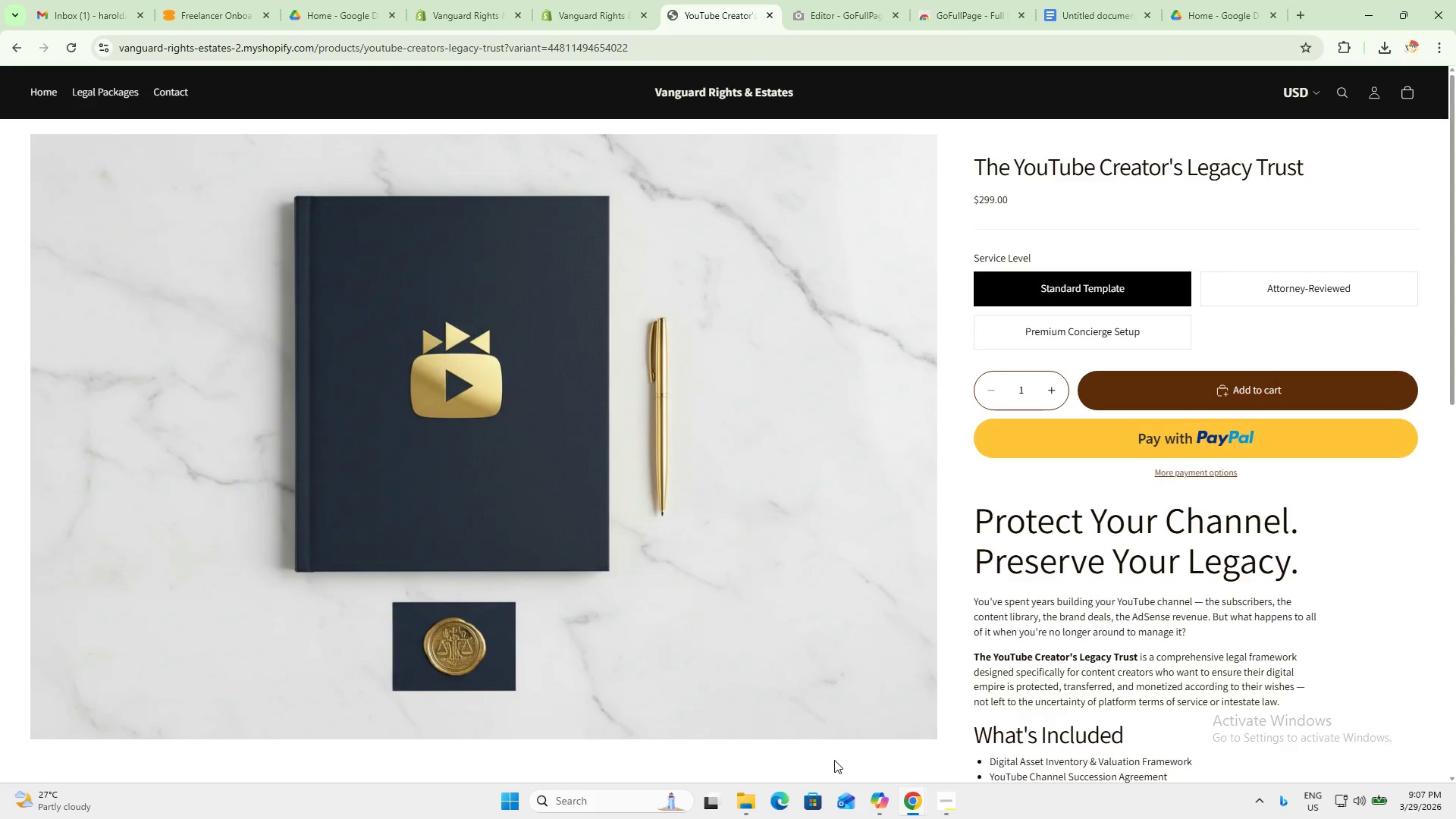 
key(Control+Meta+PrintScreen)
 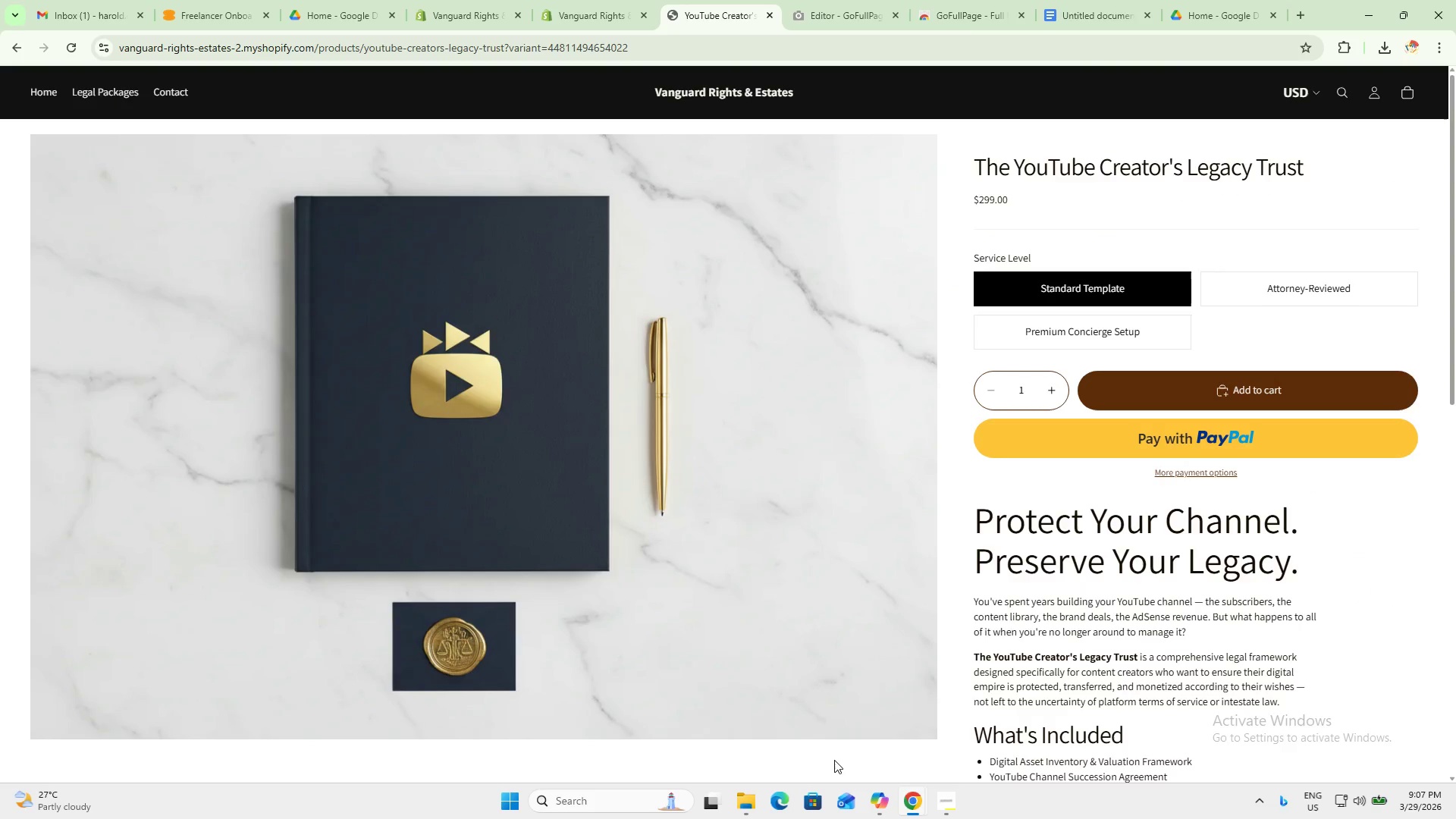 
key(Control+Meta+PrintScreen)
 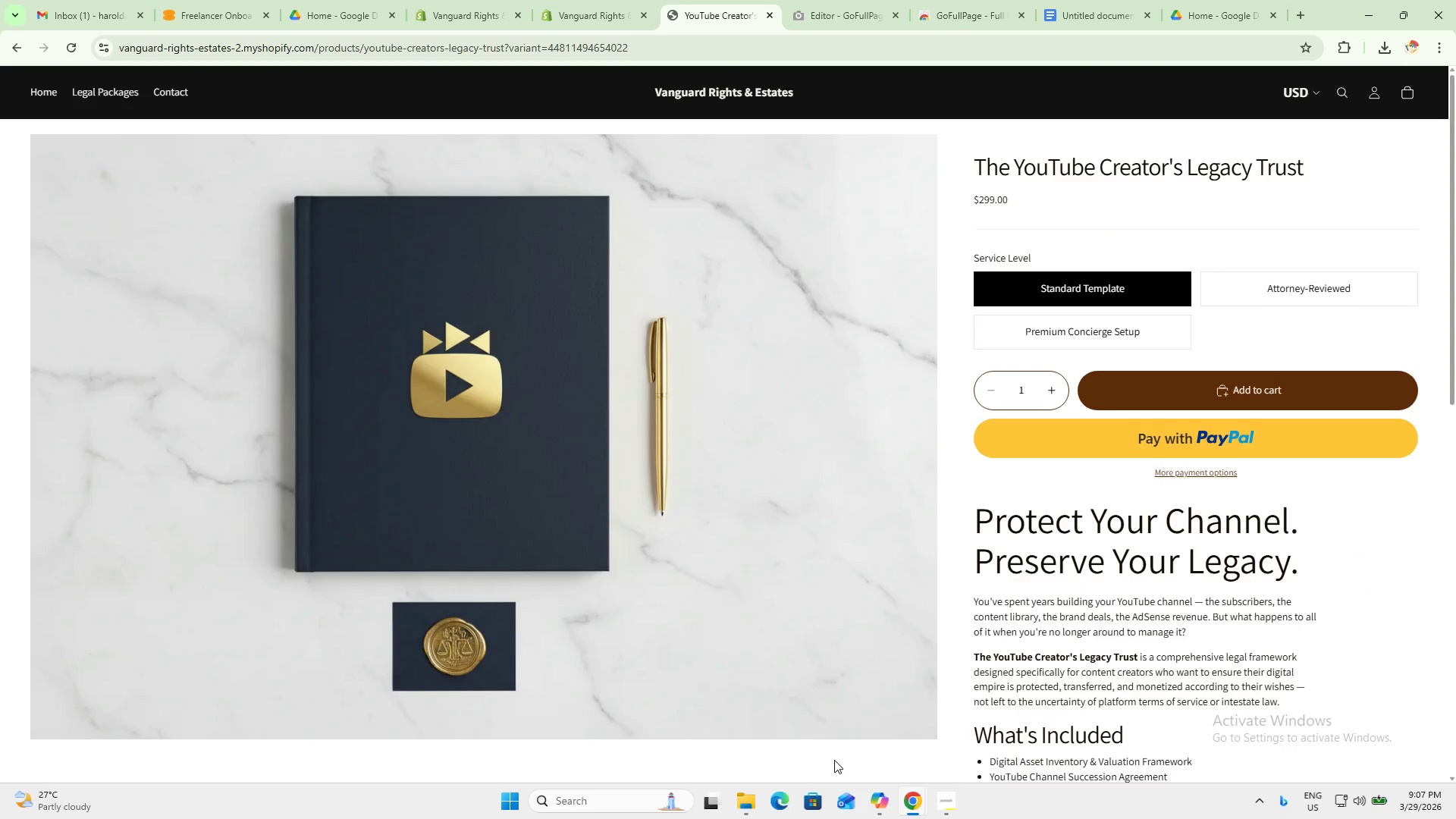 
hold_key(key=MetaLeft, duration=0.45)
 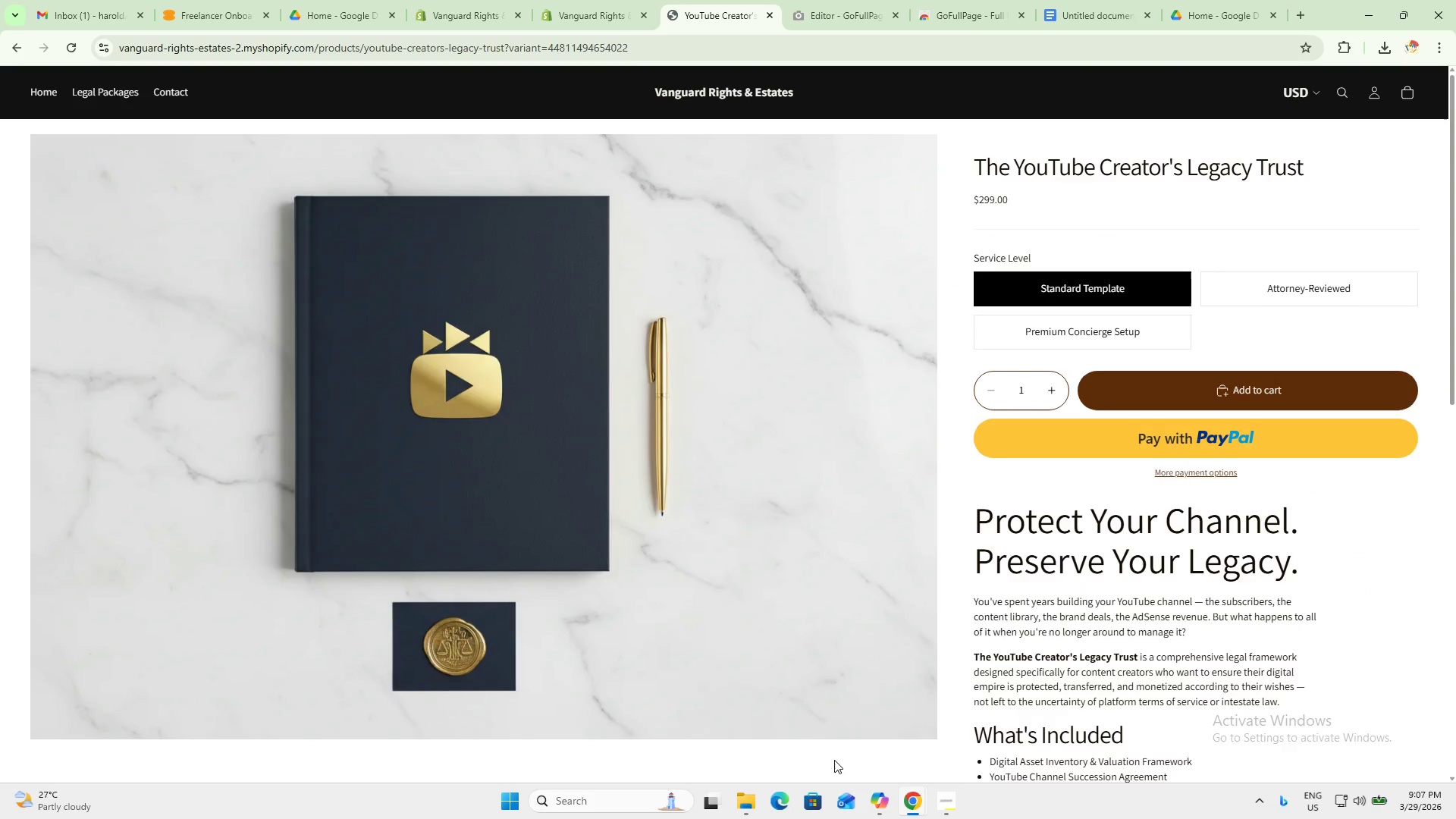 
hold_key(key=AltLeft, duration=0.42)